 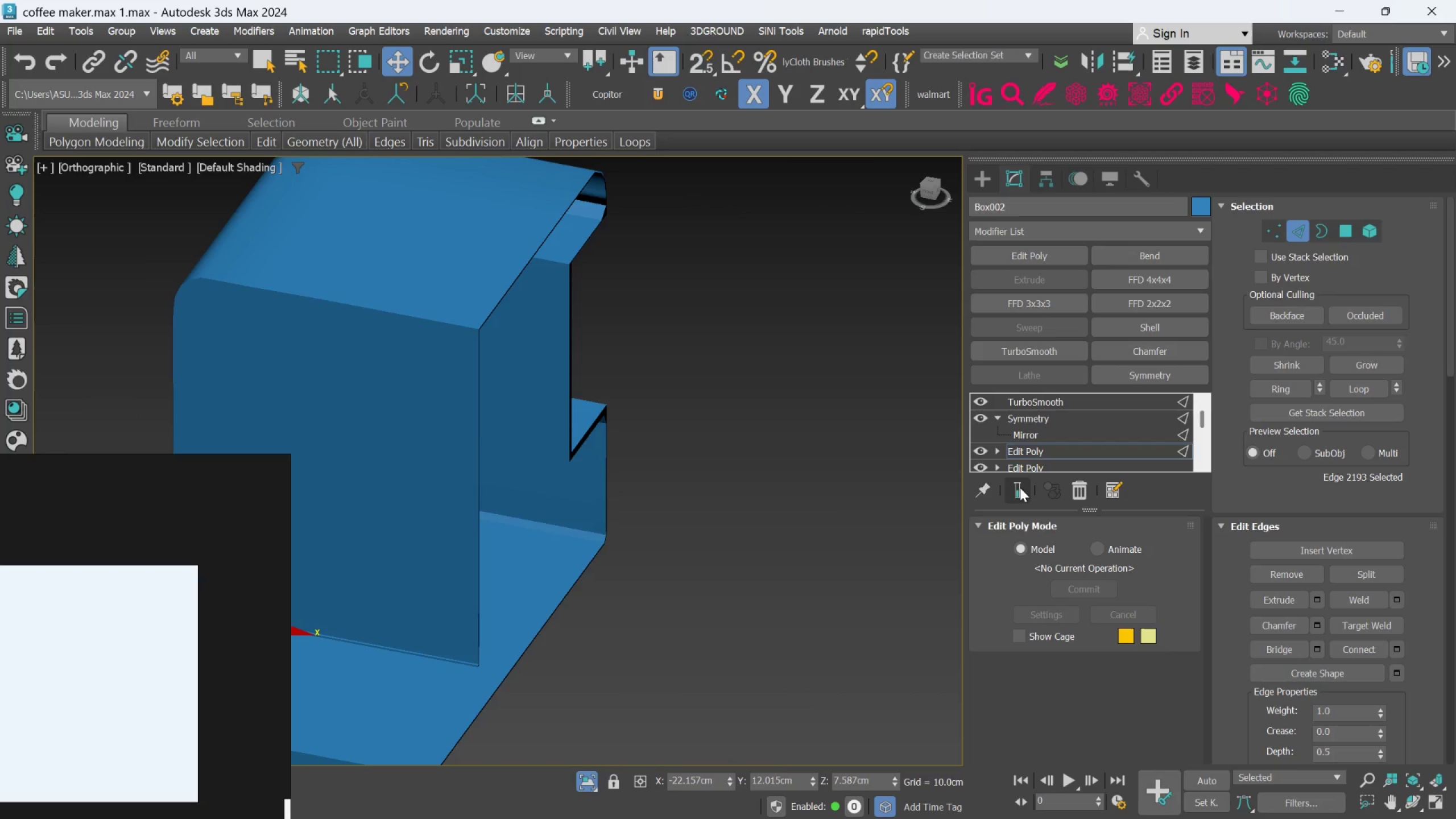 
left_click([1020, 487])
 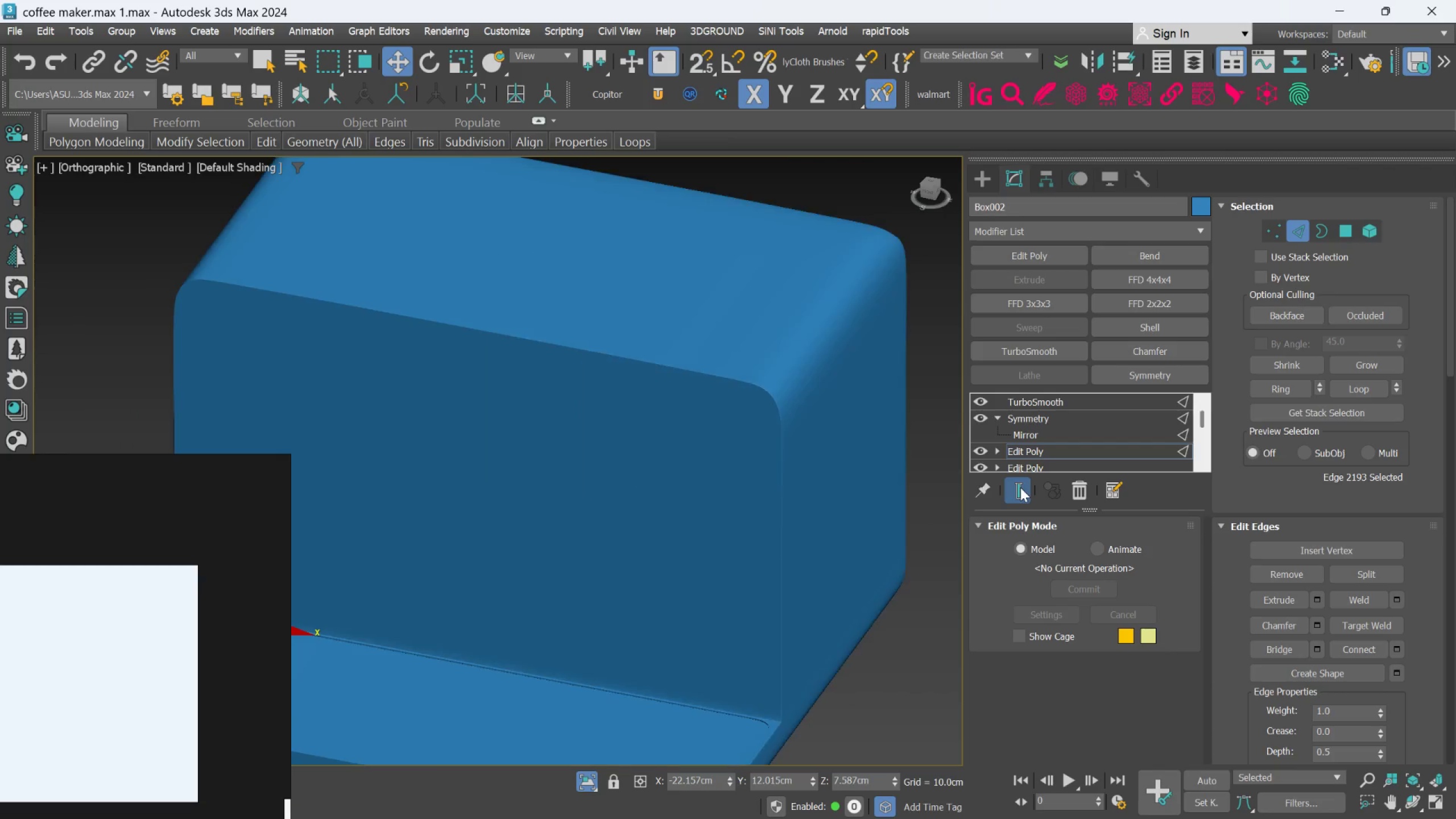 
left_click([1020, 487])
 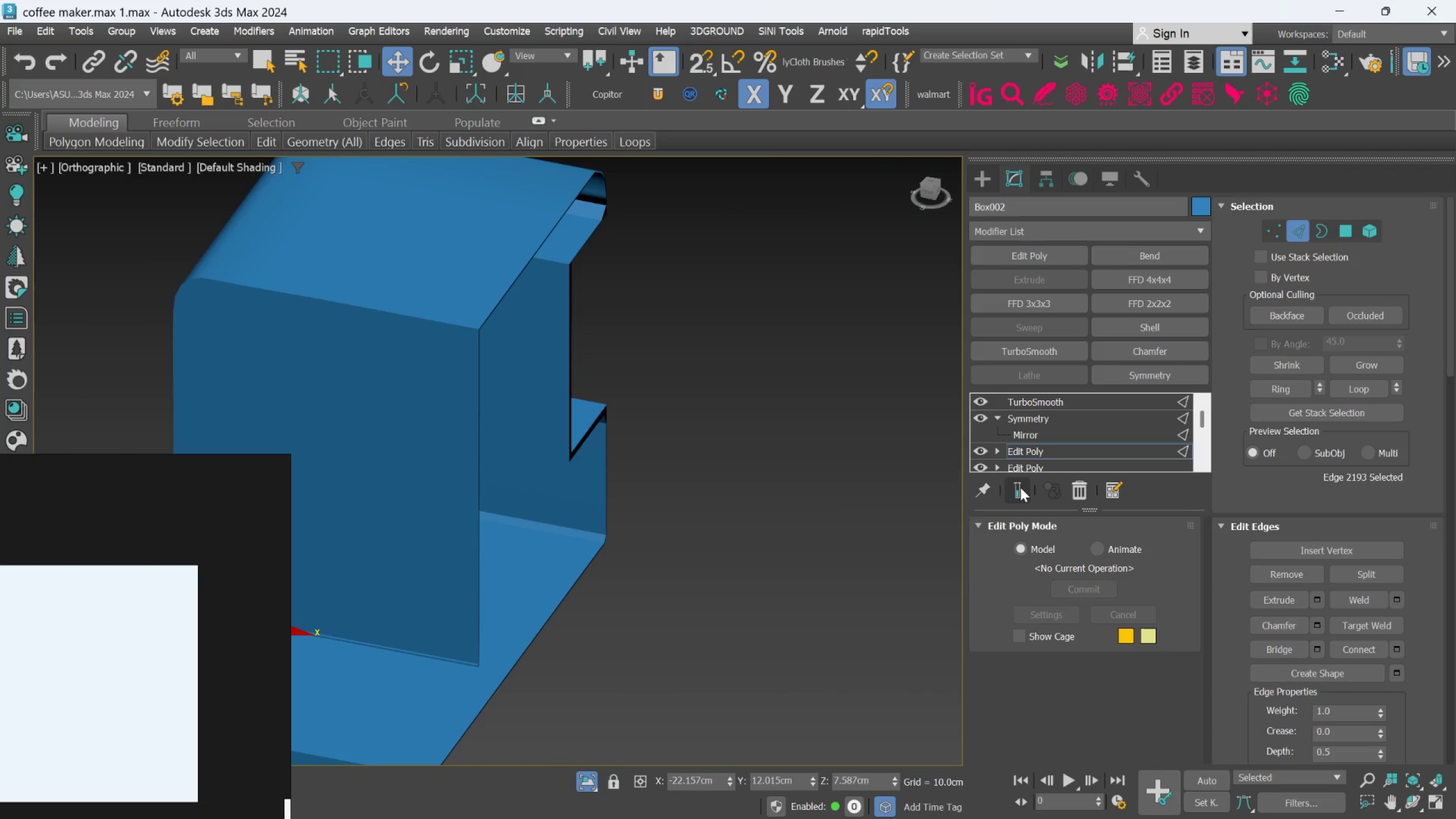 
key(F4)
 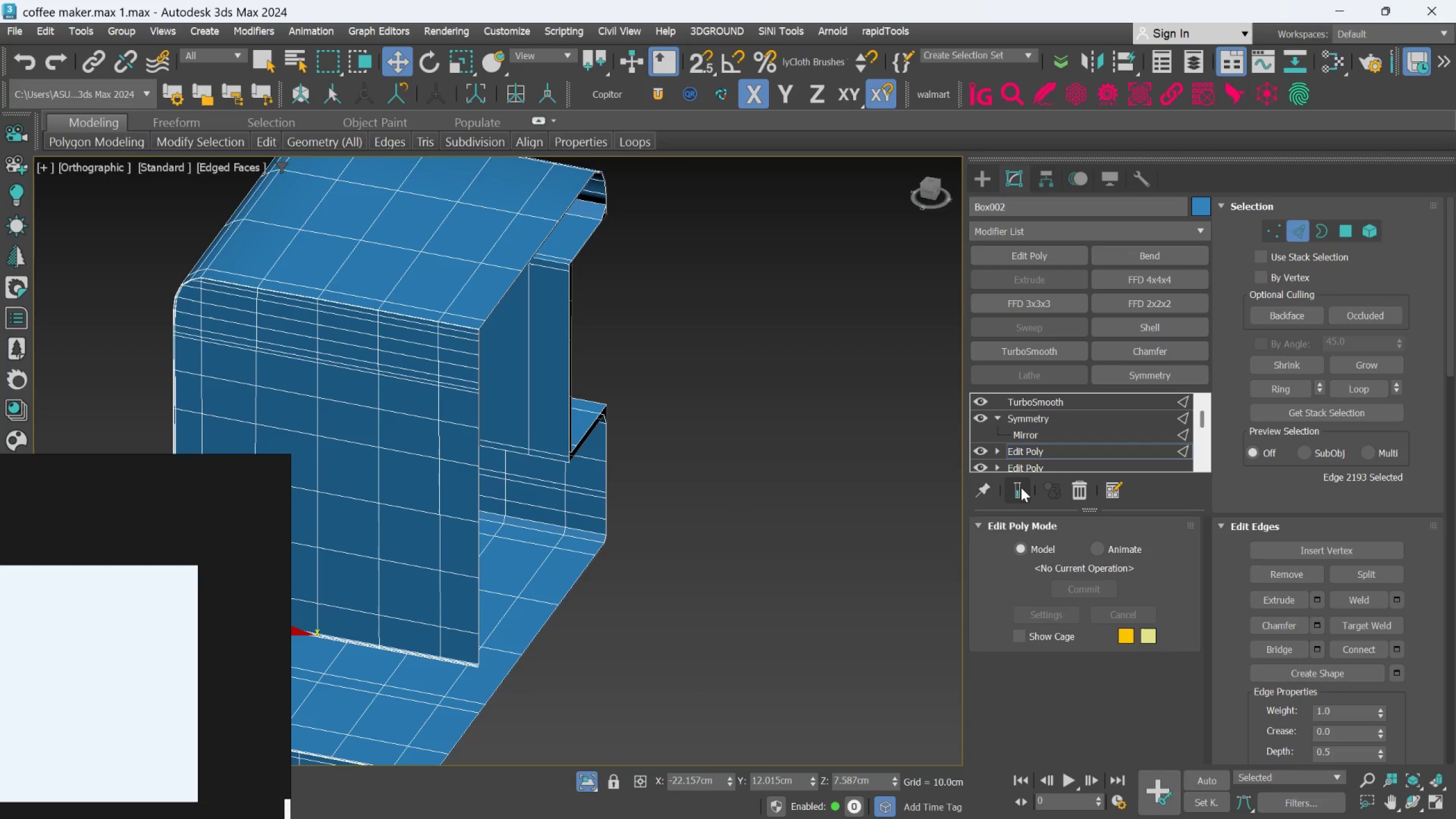 
left_click([1021, 487])
 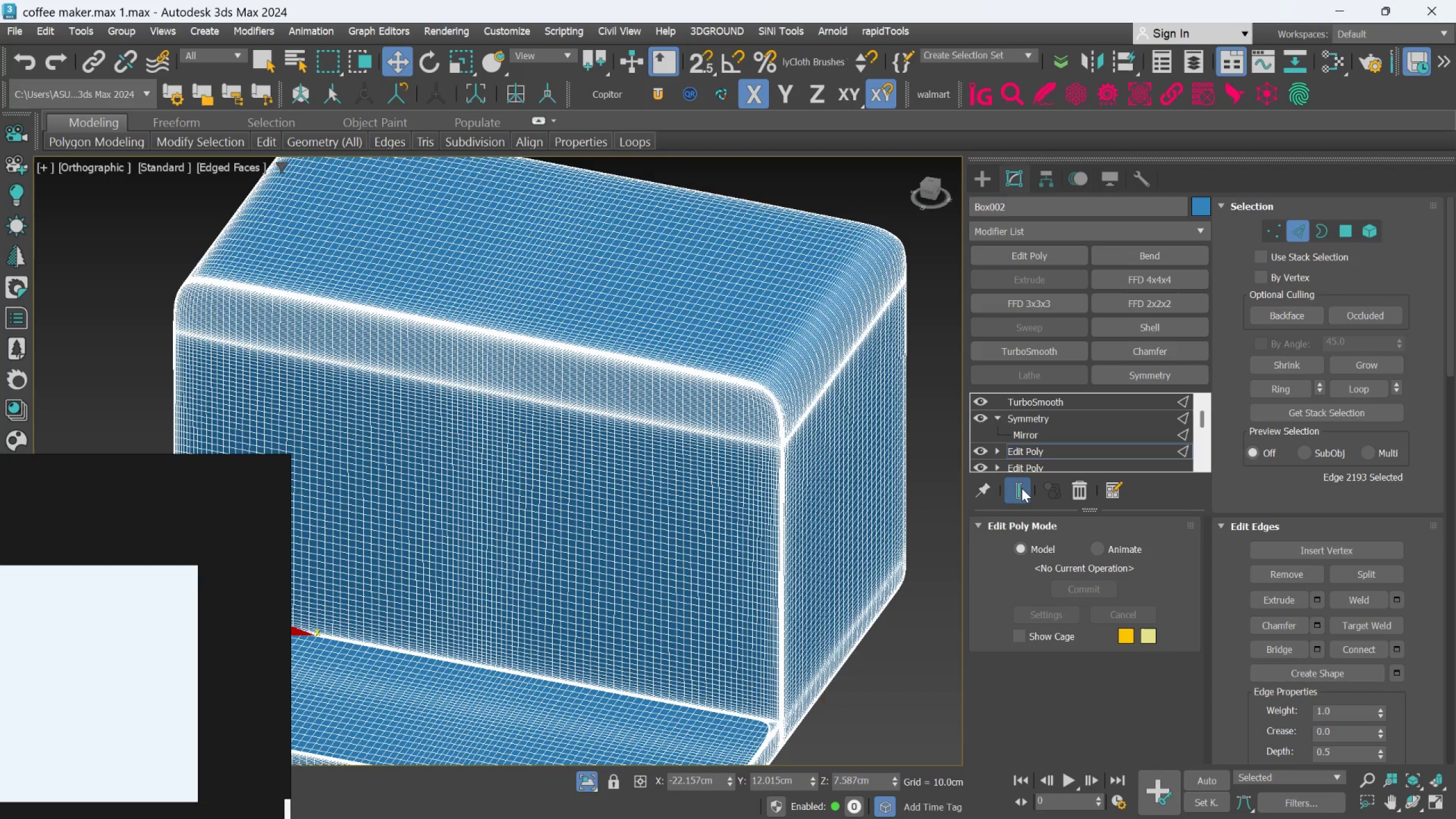 
key(F4)
 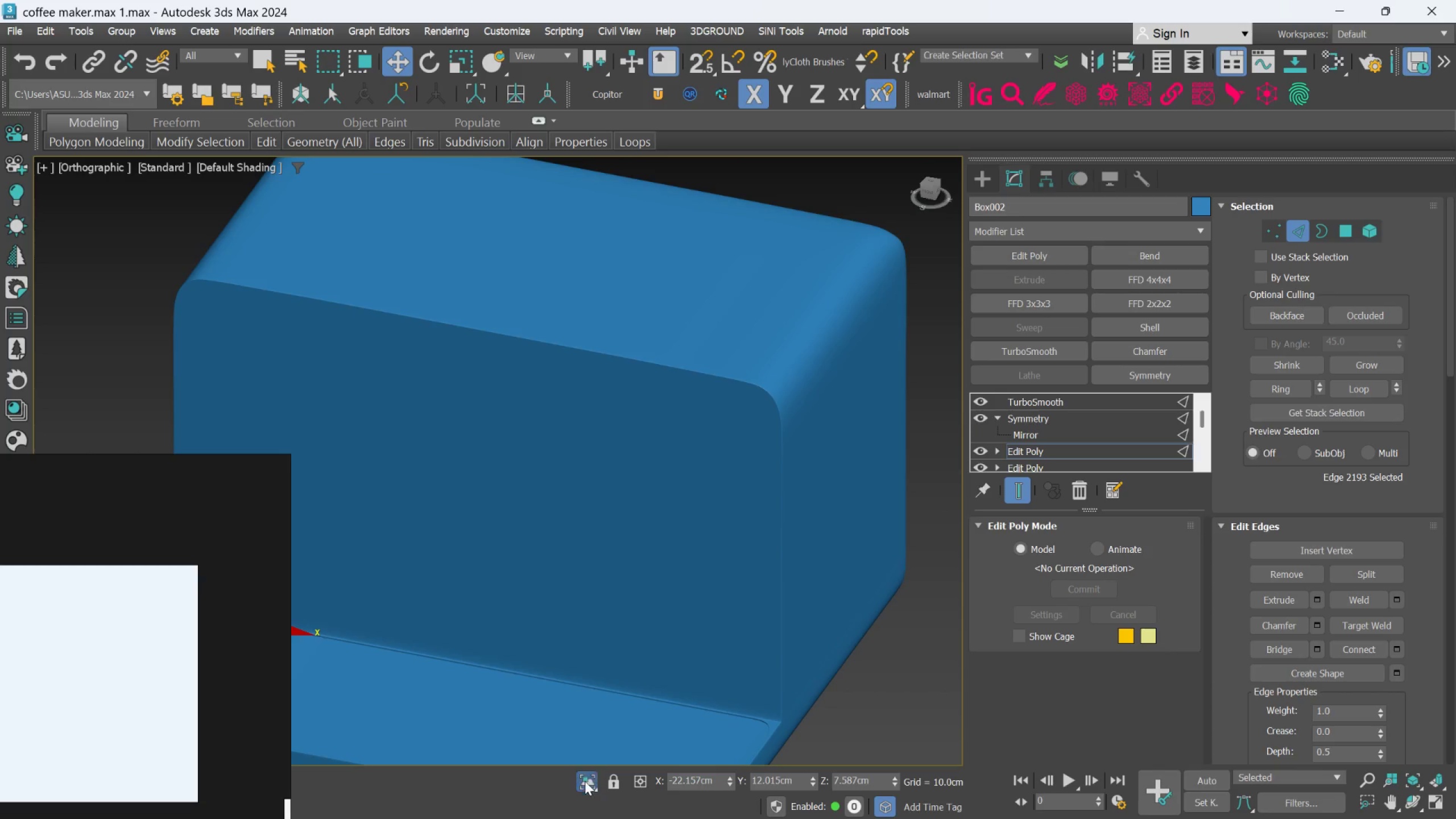 
scroll: coordinate [619, 635], scroll_direction: down, amount: 3.0
 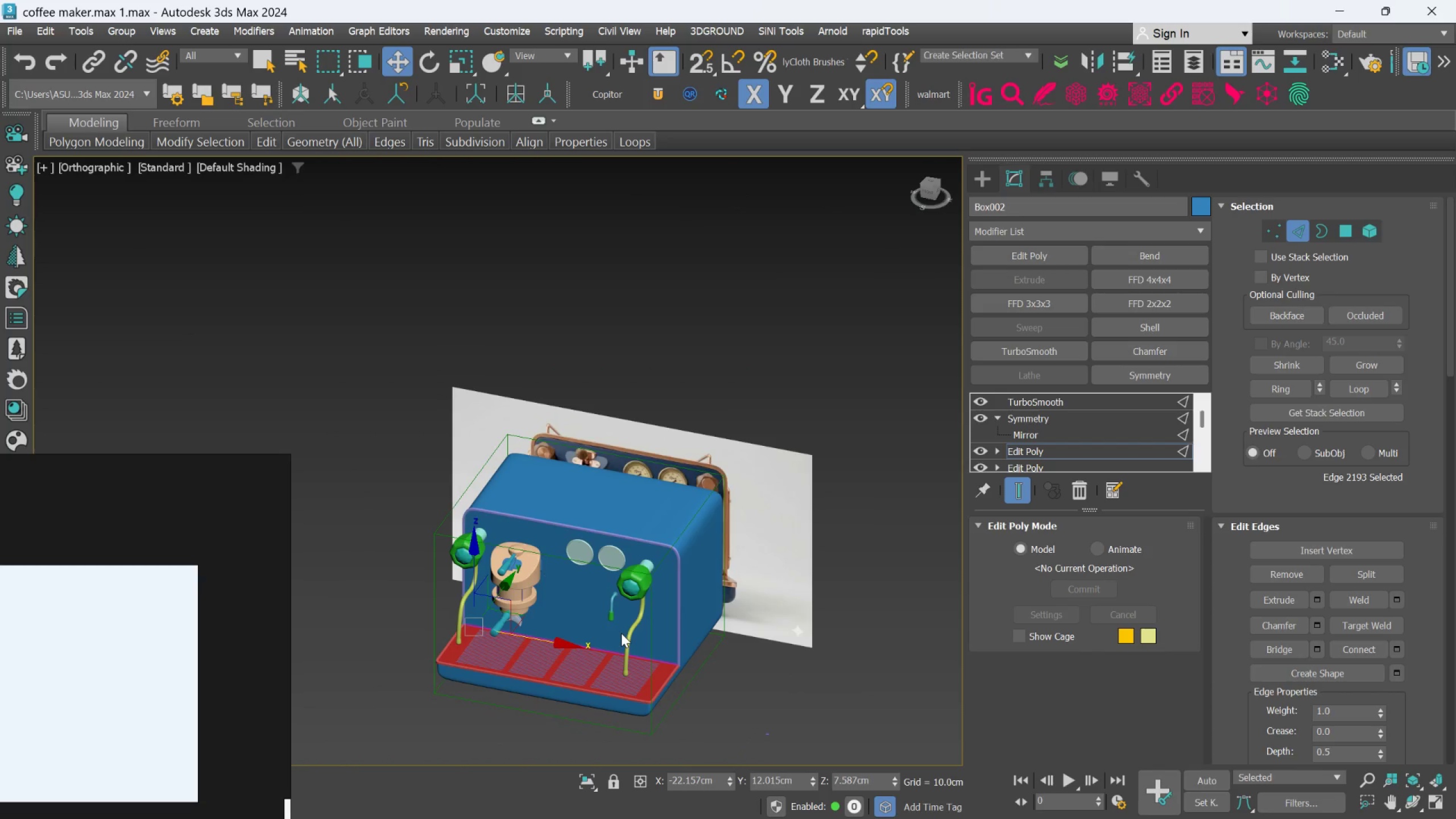 
hold_key(key=AltLeft, duration=0.73)
 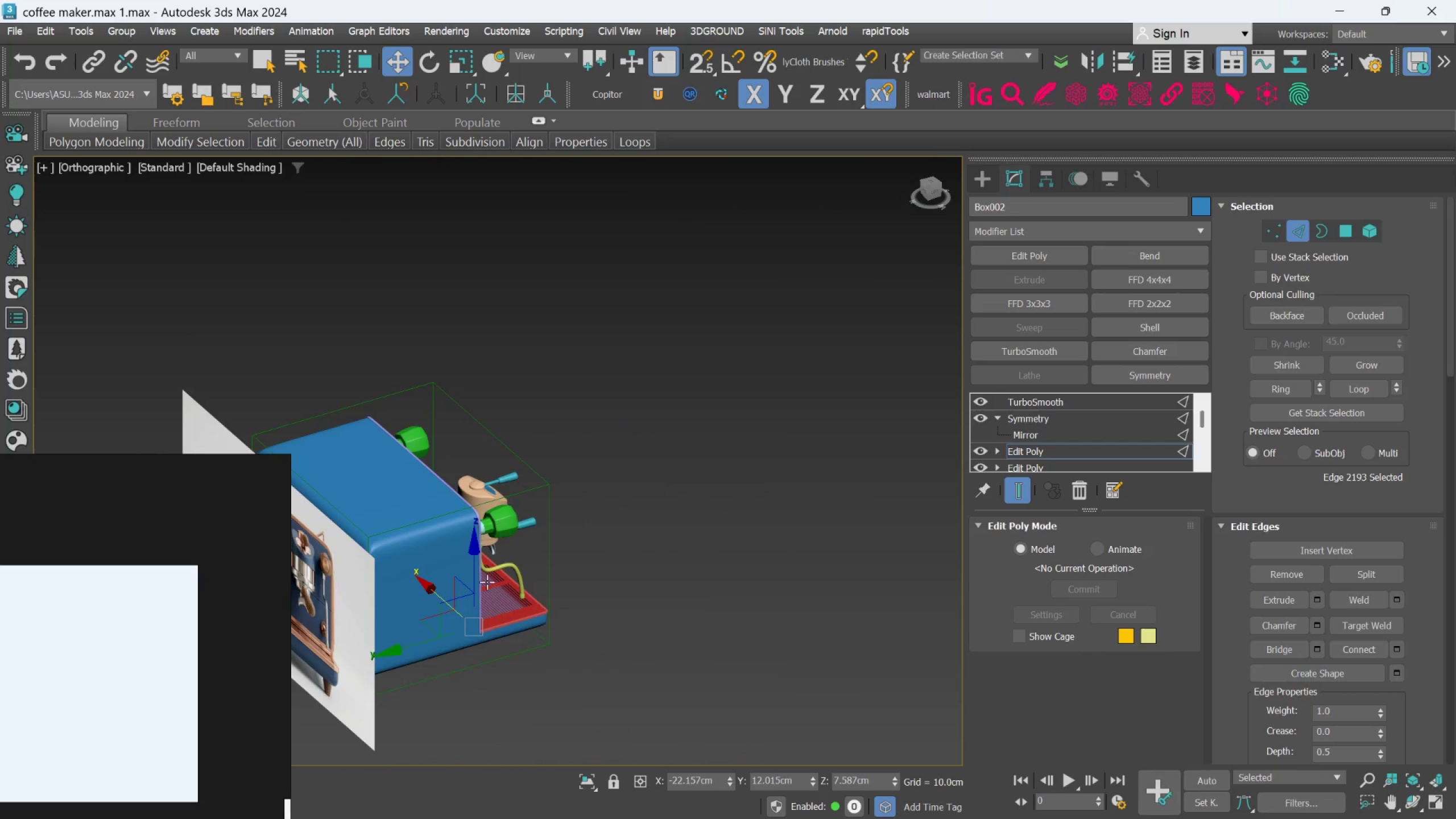 
hold_key(key=AltLeft, duration=0.7)
 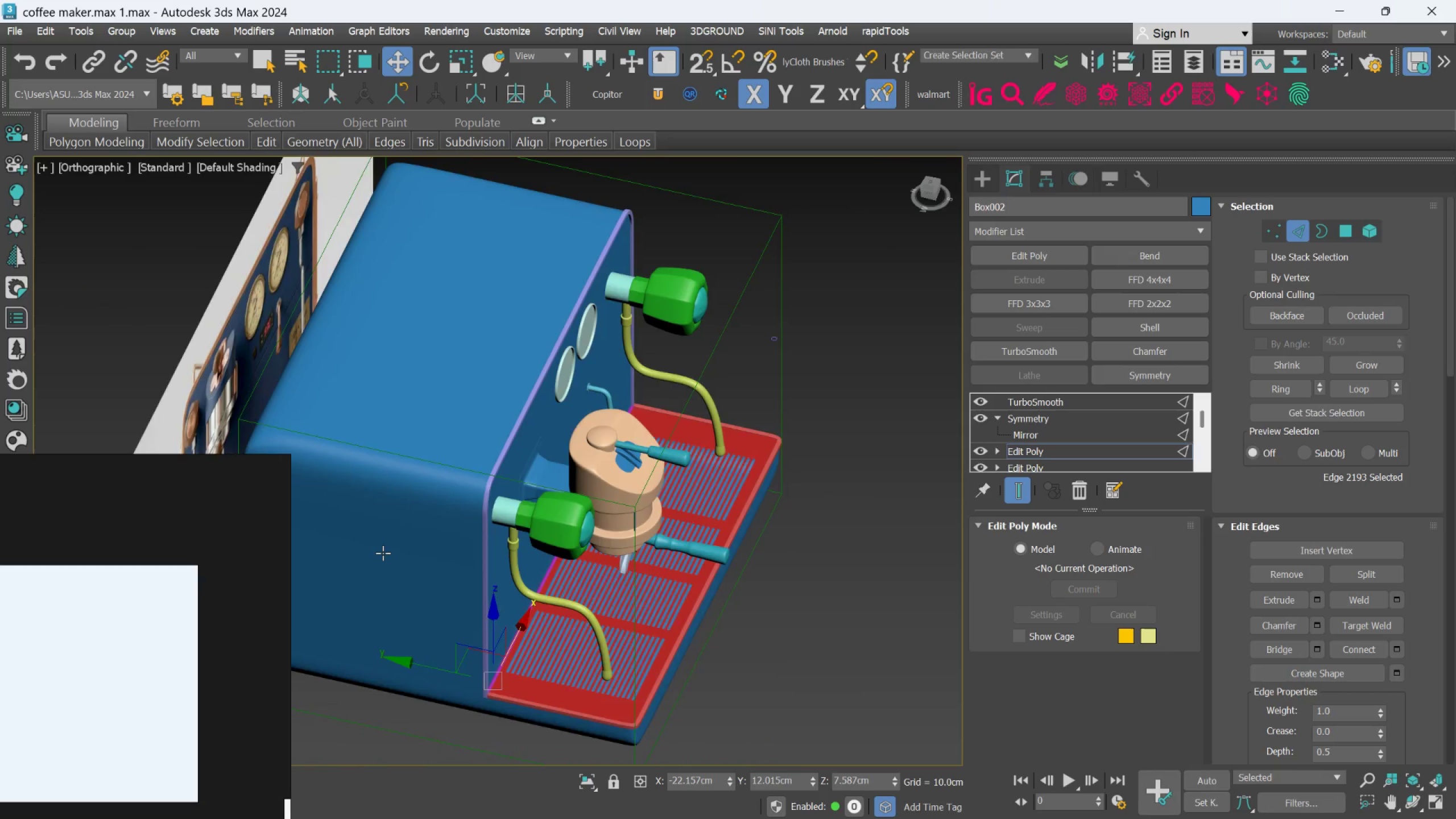 
scroll: coordinate [454, 573], scroll_direction: up, amount: 2.0
 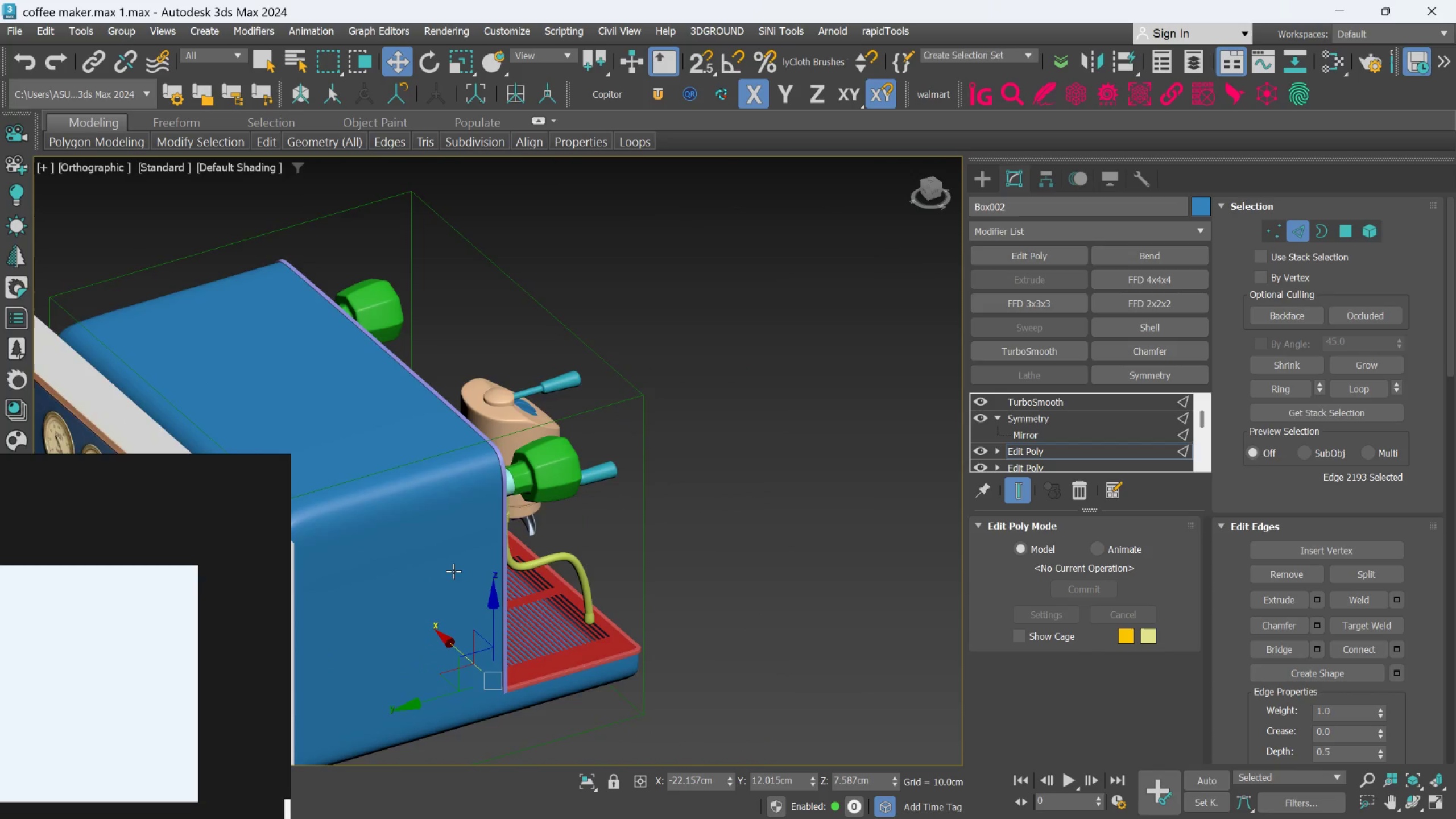 
hold_key(key=AltLeft, duration=0.48)
 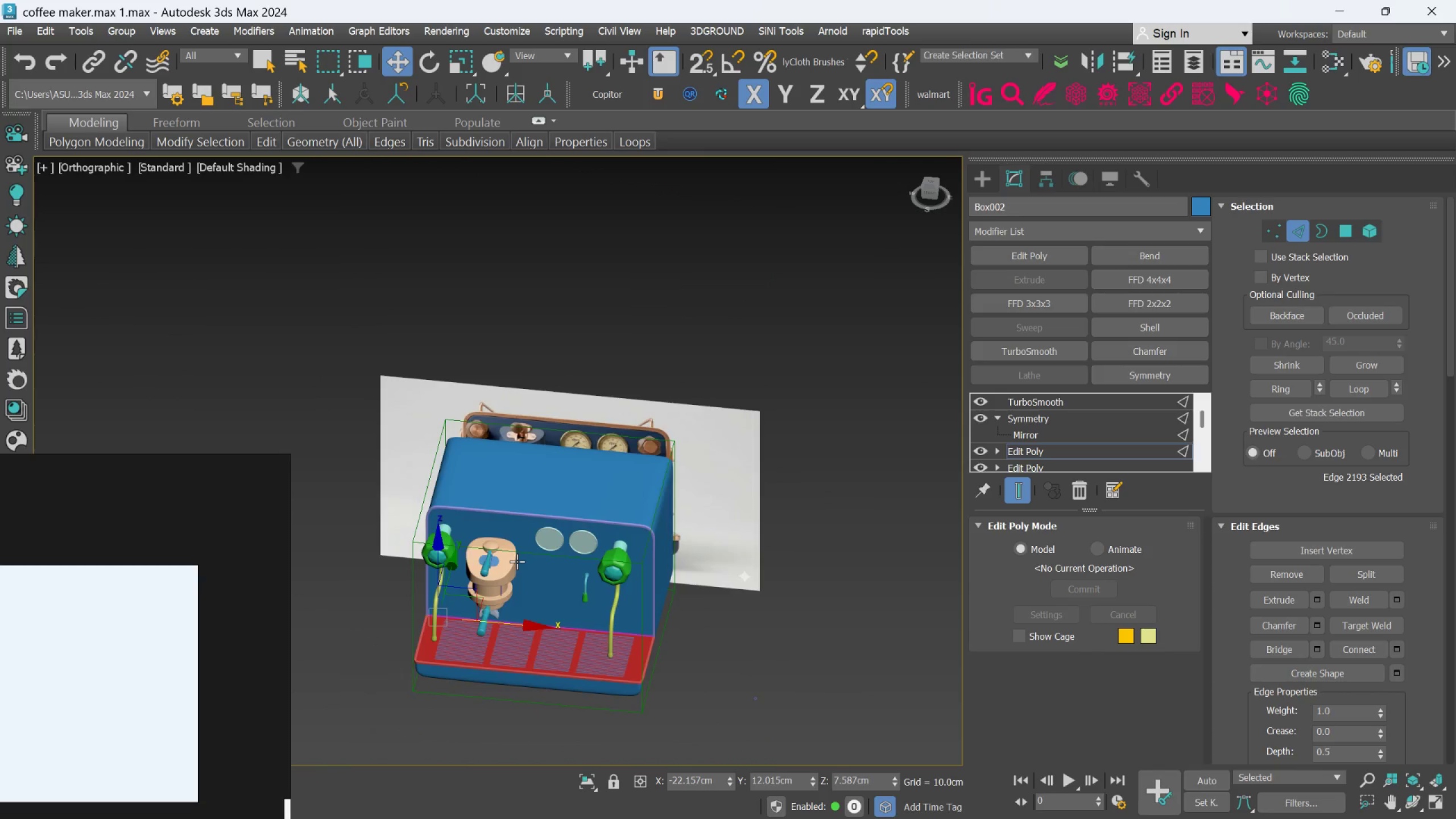 
scroll: coordinate [383, 553], scroll_direction: down, amount: 2.0
 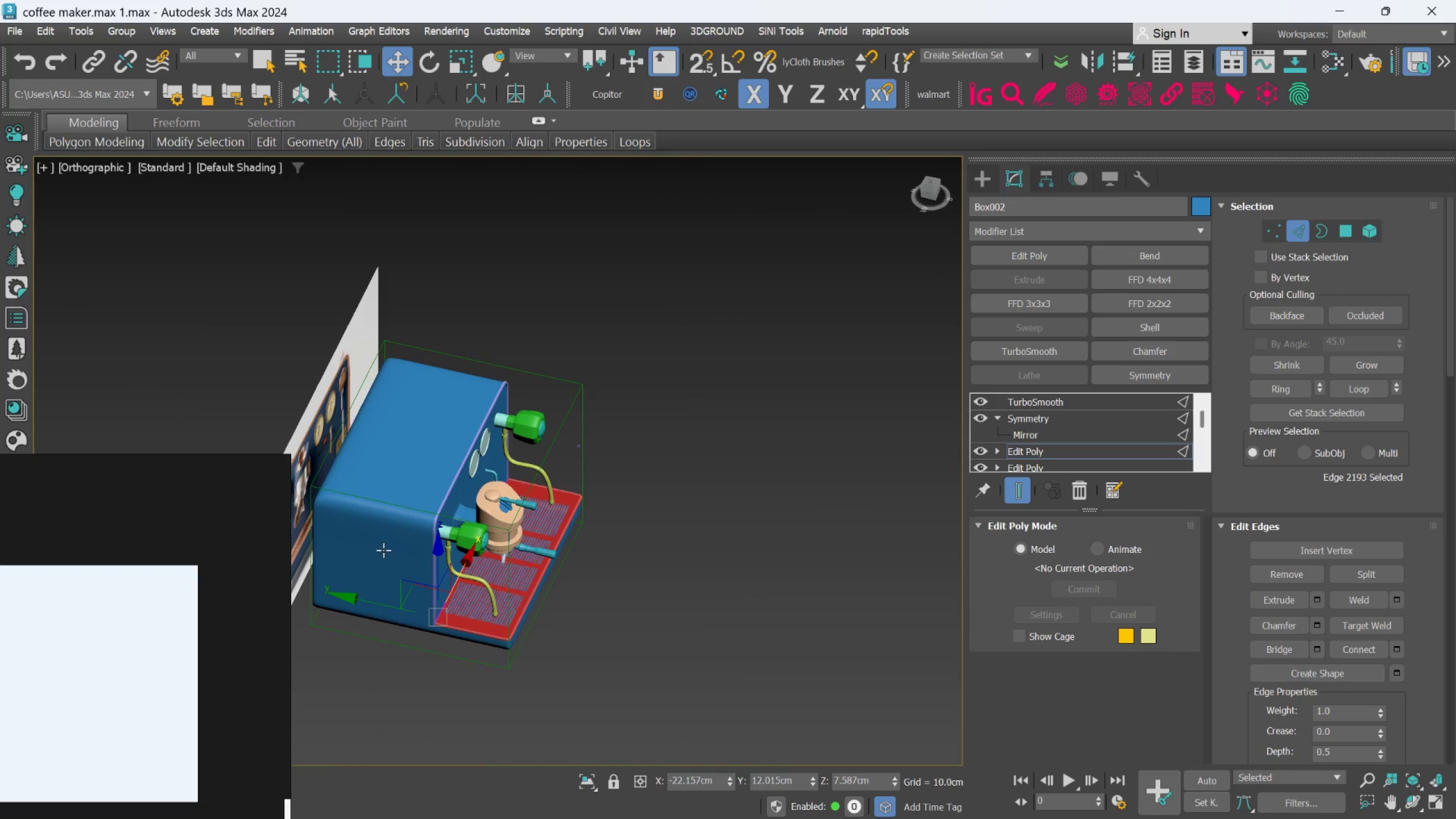 
hold_key(key=AltLeft, duration=0.75)
 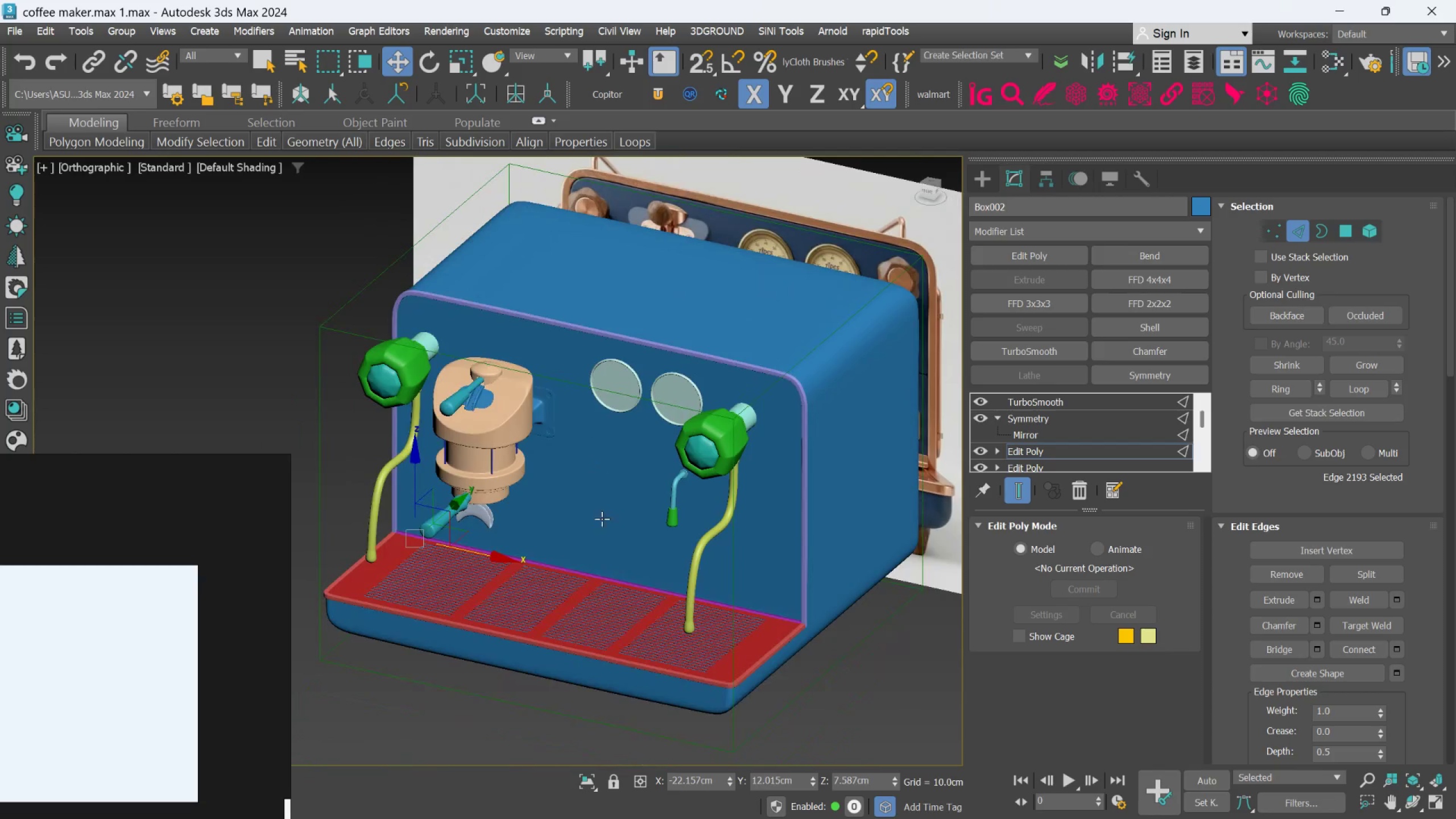 
scroll: coordinate [738, 626], scroll_direction: up, amount: 7.0
 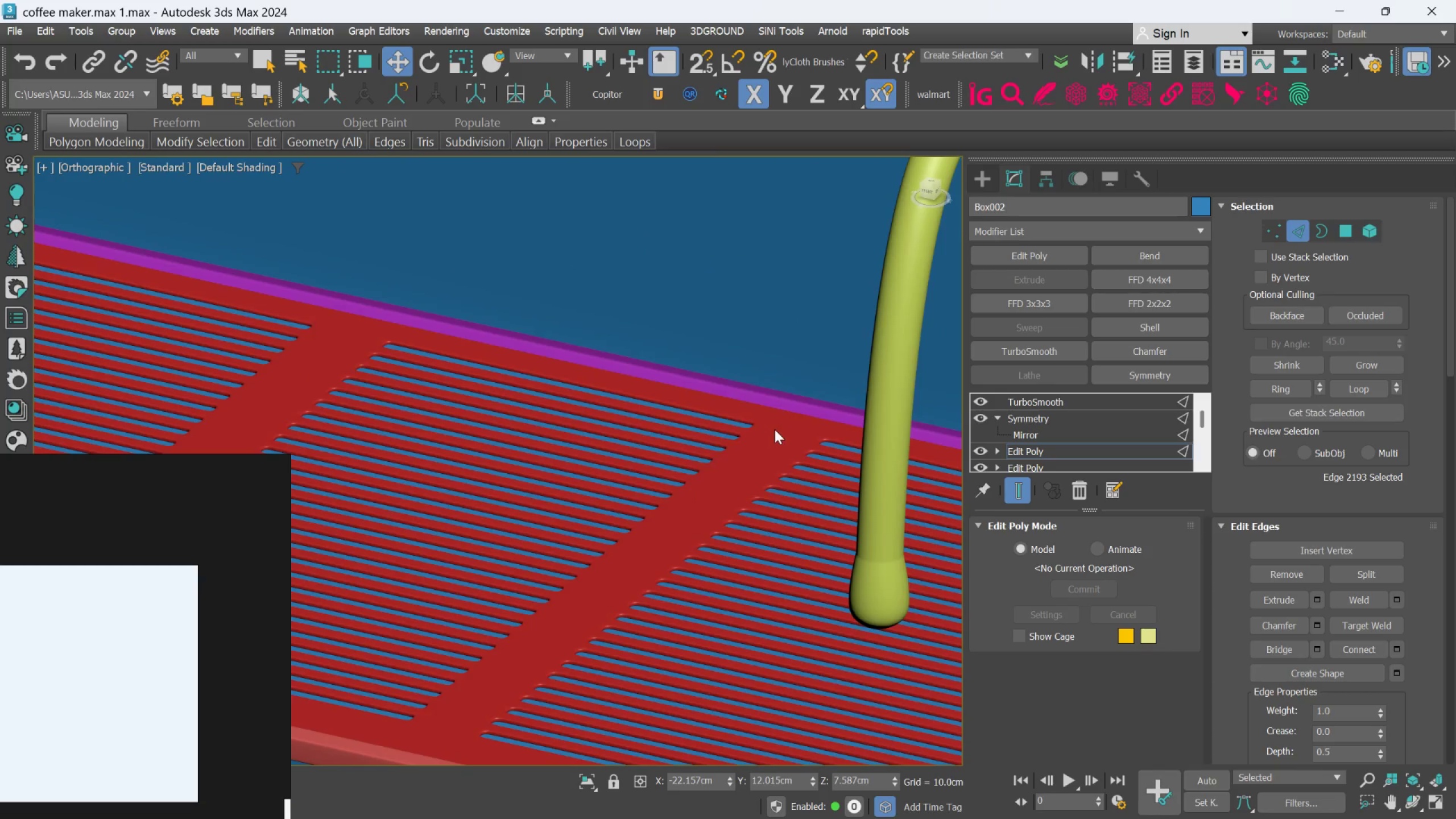 
hold_key(key=AltLeft, duration=1.06)
 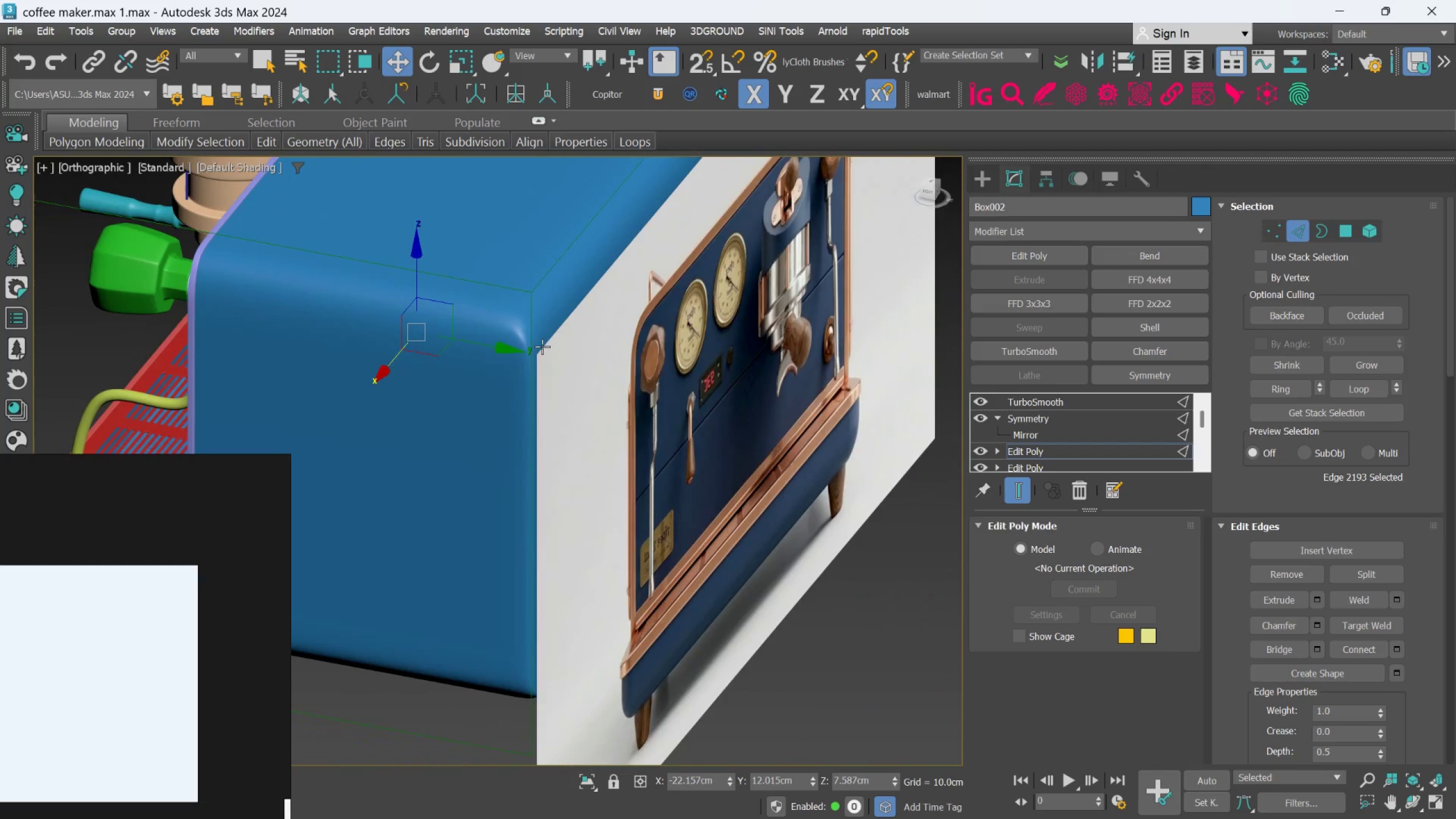 
scroll: coordinate [777, 421], scroll_direction: down, amount: 4.0
 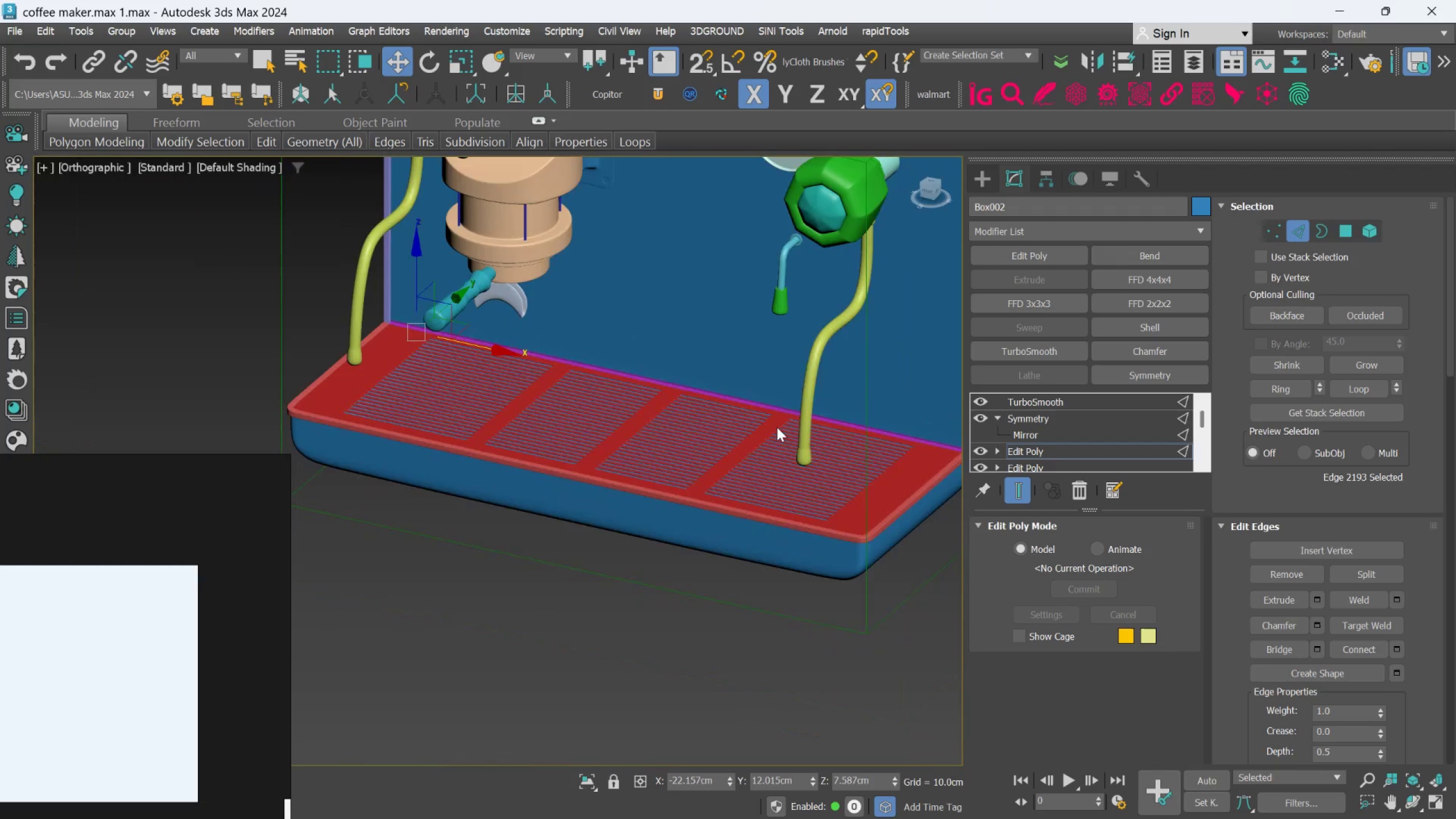 
hold_key(key=AltLeft, duration=0.59)
 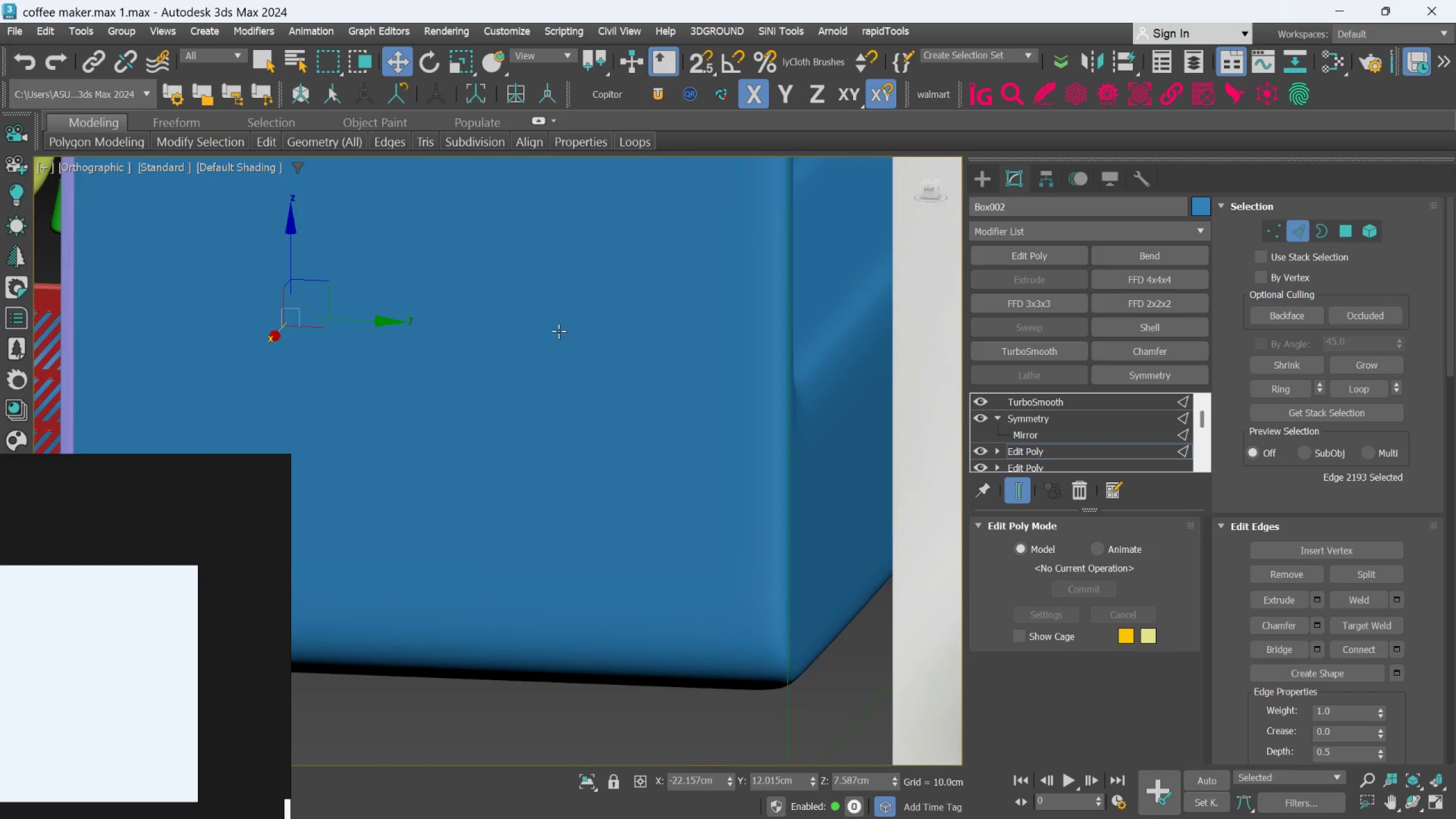 
scroll: coordinate [542, 346], scroll_direction: up, amount: 2.0
 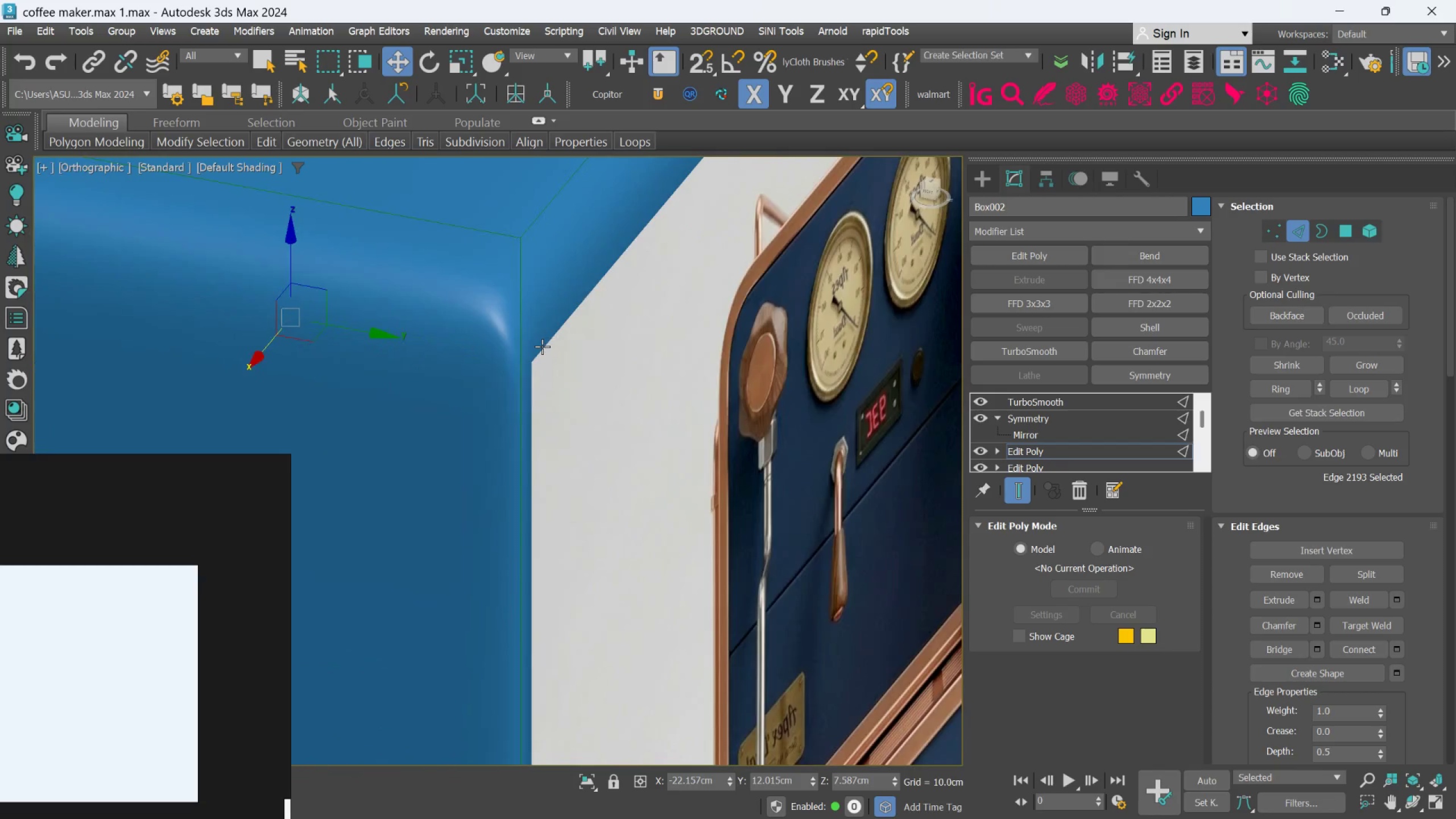 
scroll: coordinate [562, 344], scroll_direction: down, amount: 3.0
 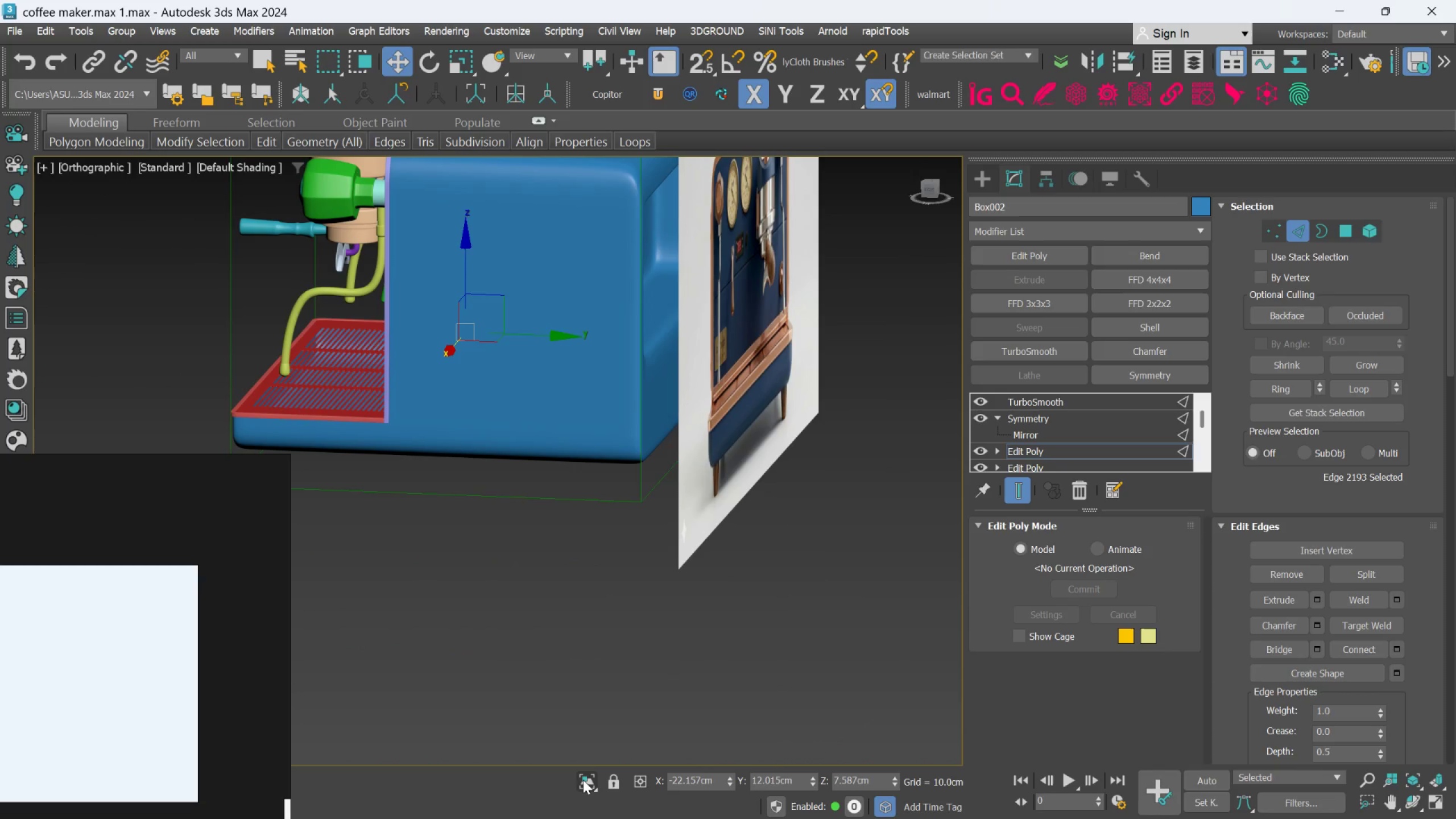 
left_click([582, 781])
 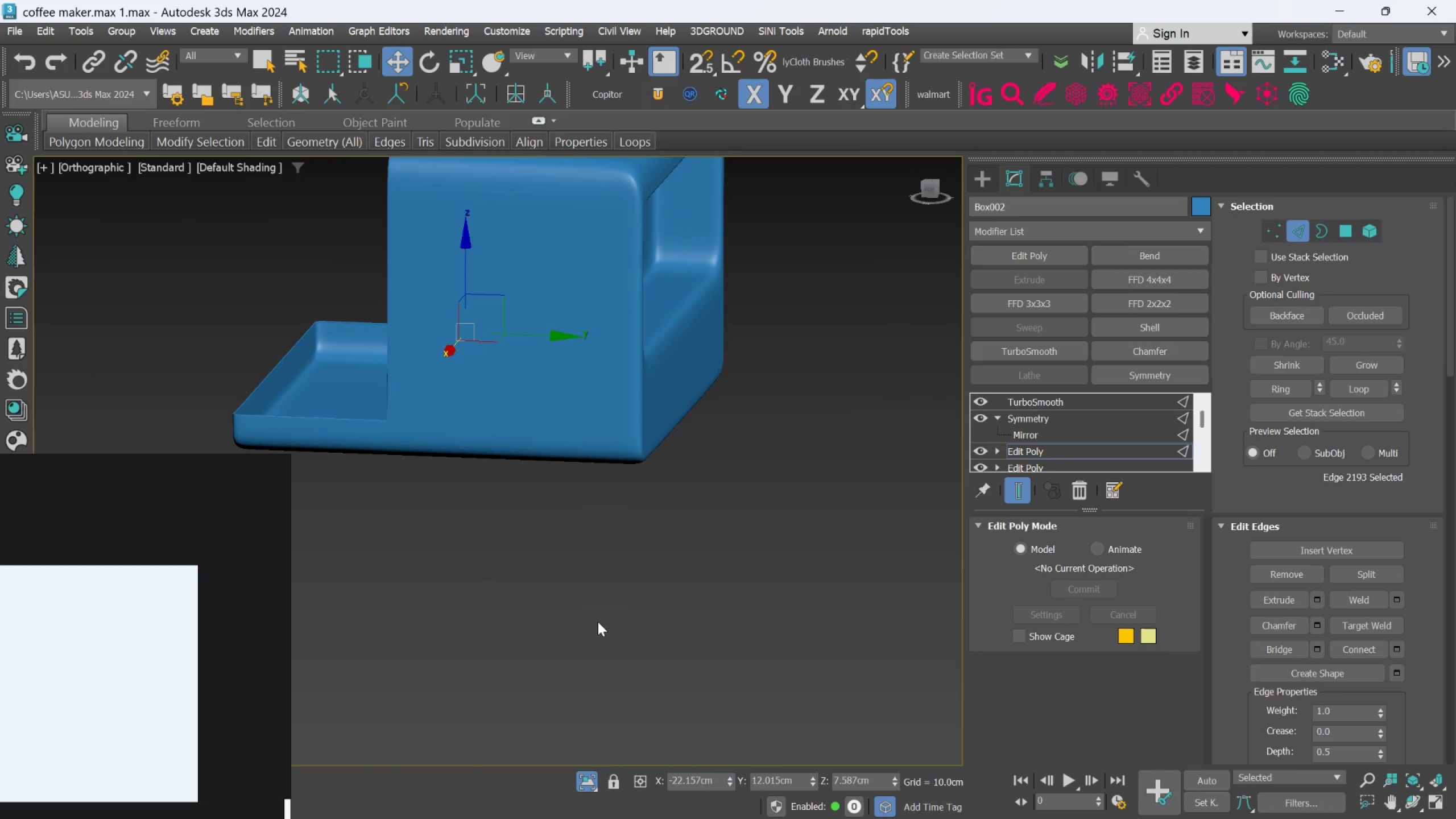 
hold_key(key=AltLeft, duration=0.62)
 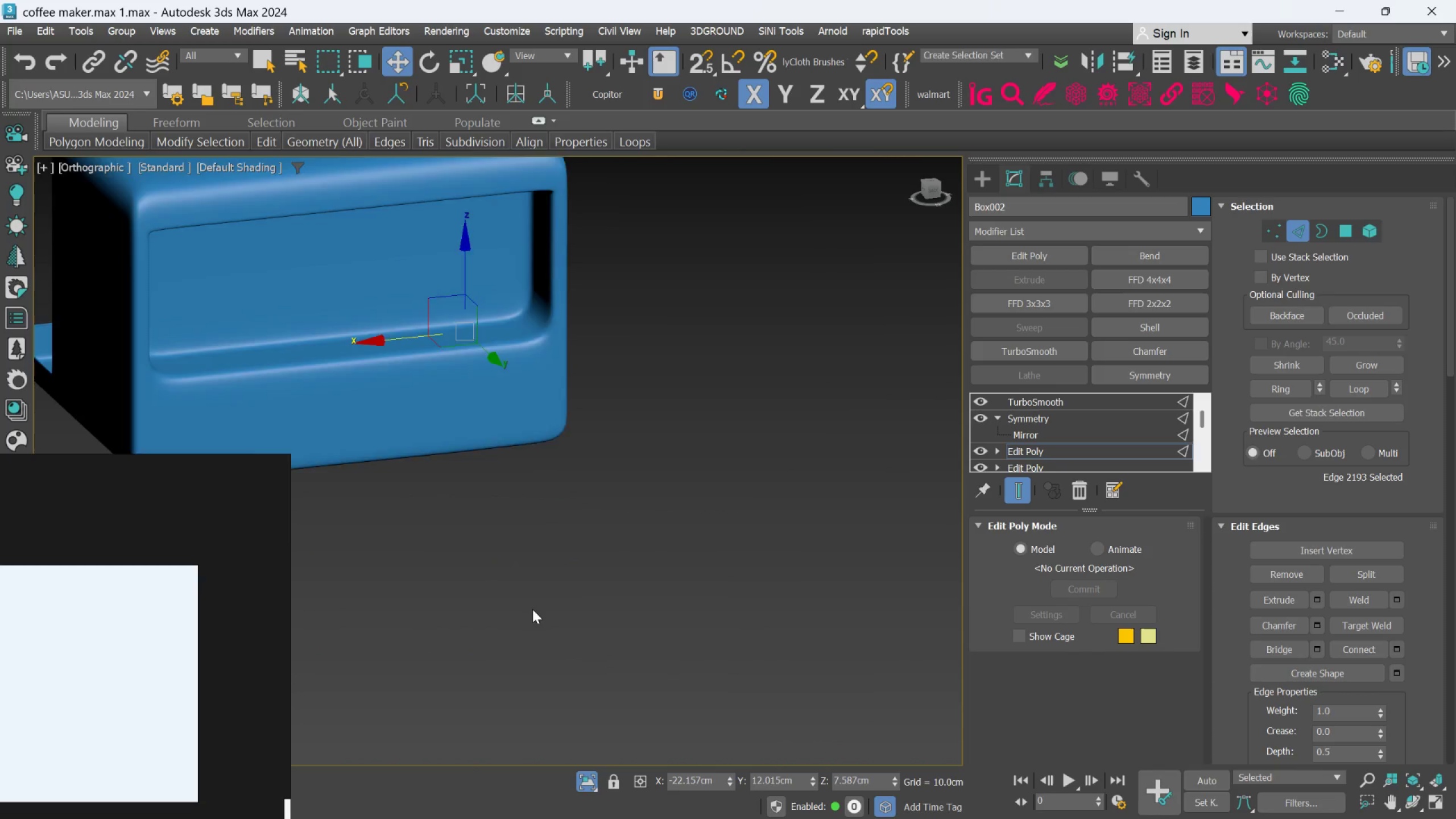 
hold_key(key=AltLeft, duration=0.75)
 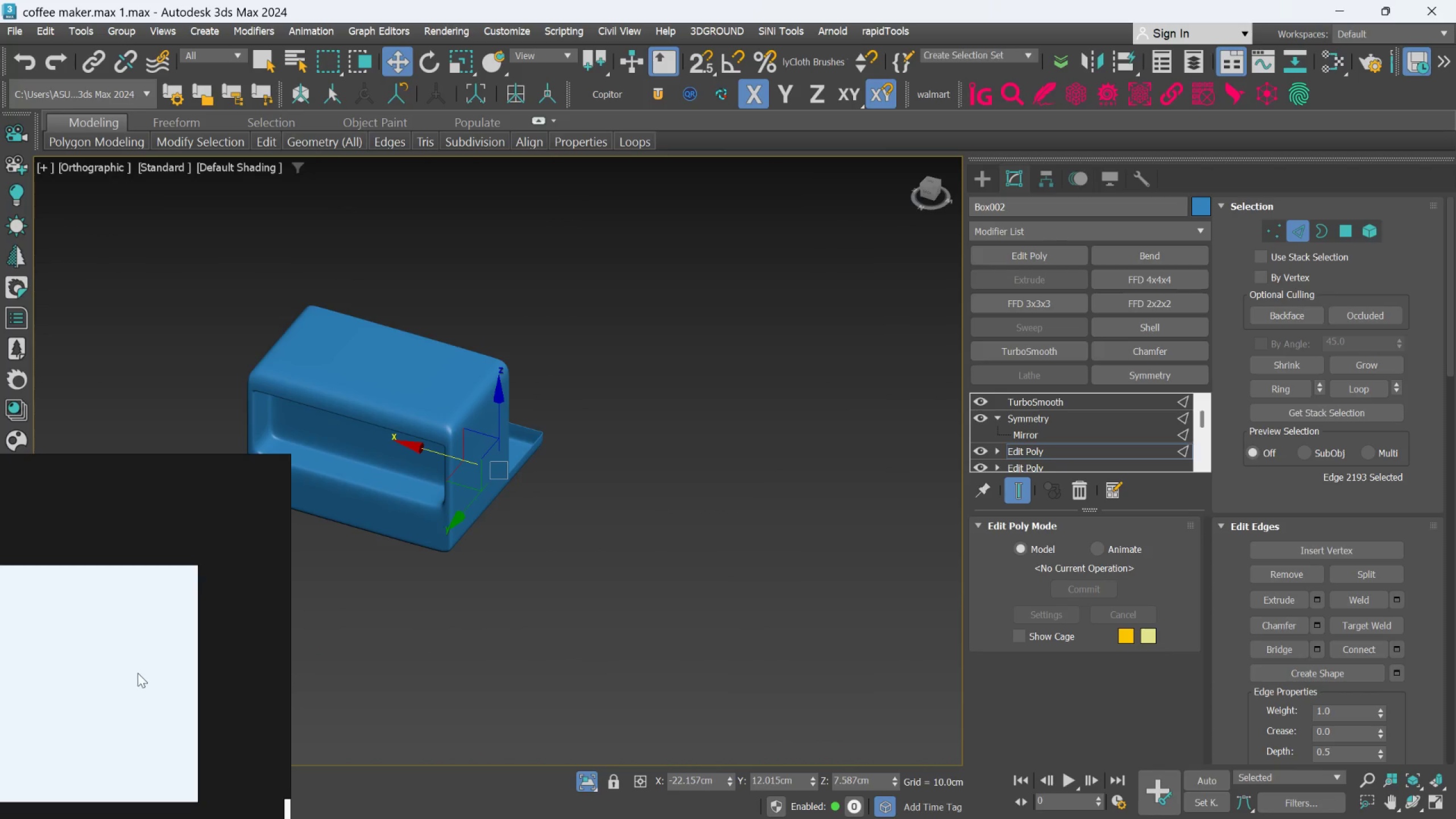 
scroll: coordinate [138, 672], scroll_direction: down, amount: 6.0
 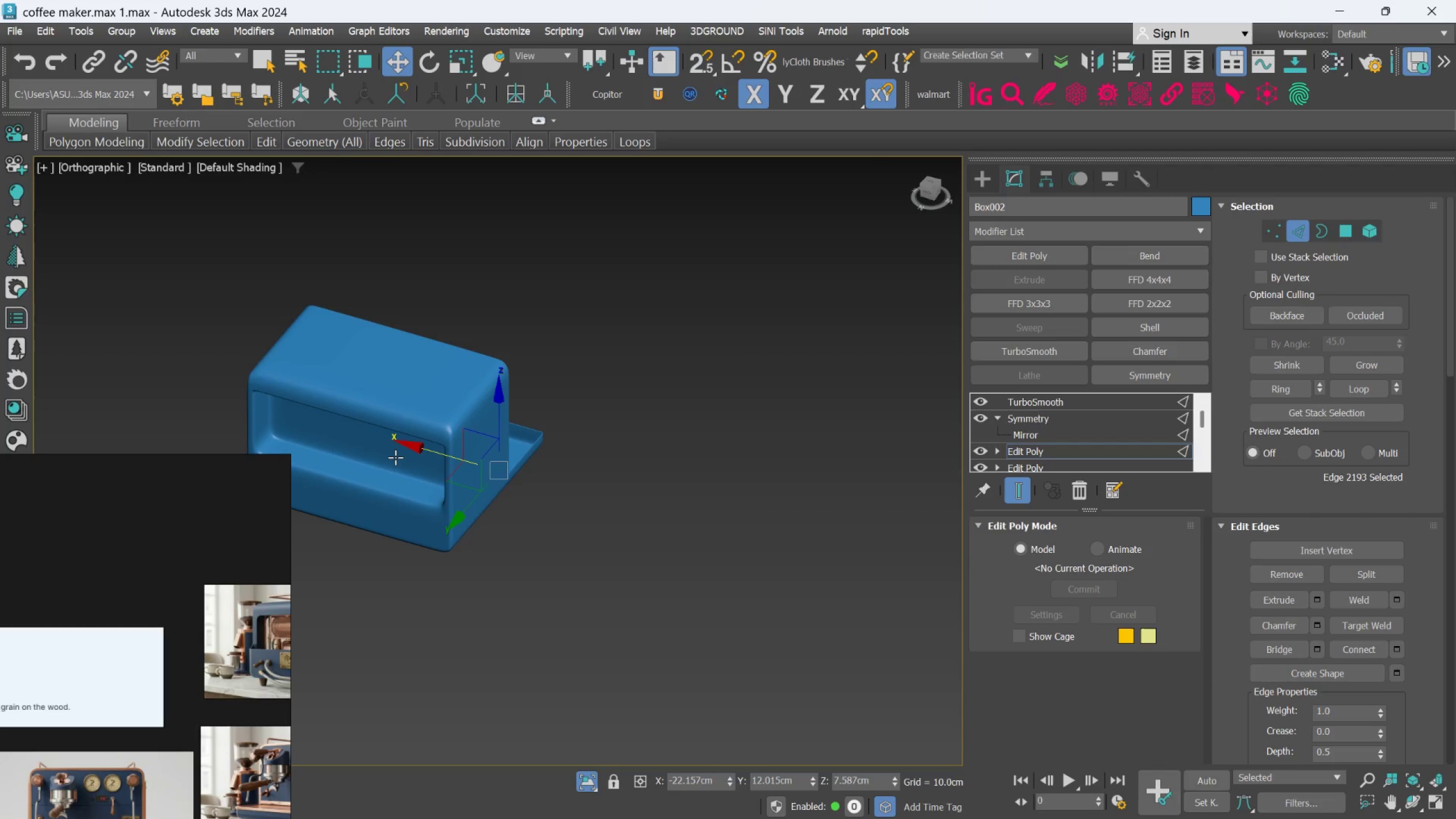 
hold_key(key=AltLeft, duration=0.55)
 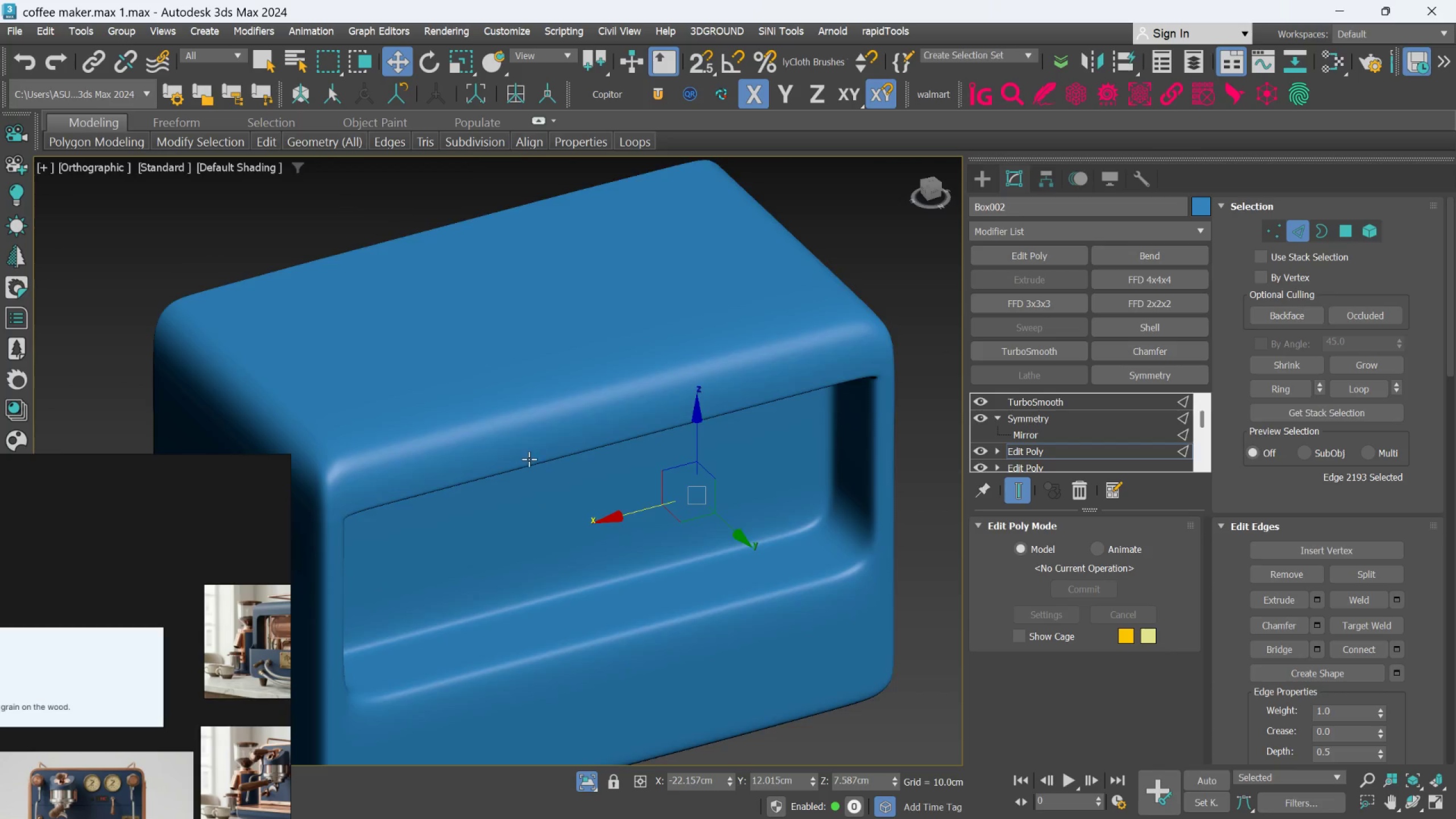 
scroll: coordinate [395, 457], scroll_direction: up, amount: 3.0
 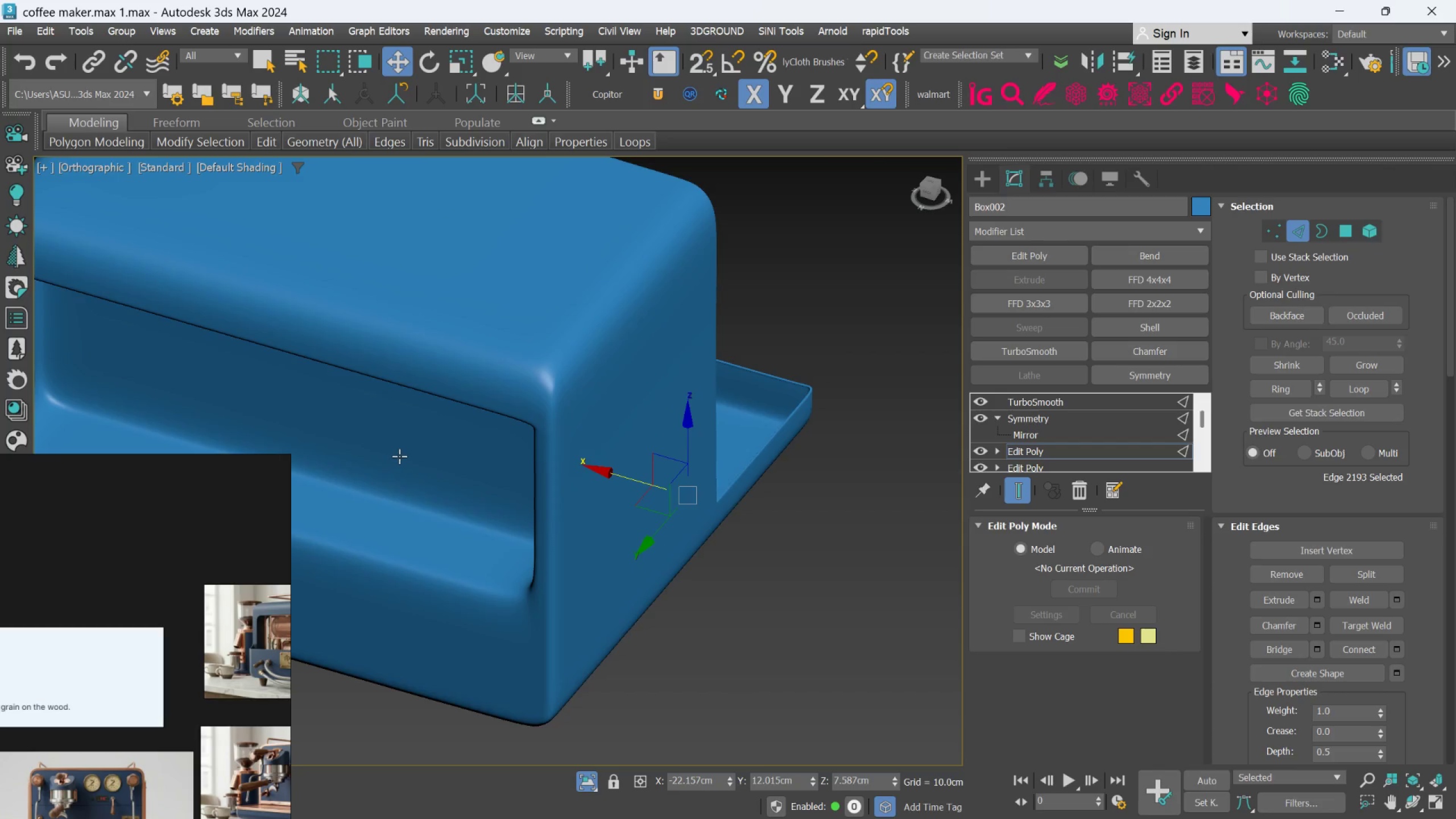 
hold_key(key=AltLeft, duration=1.33)
 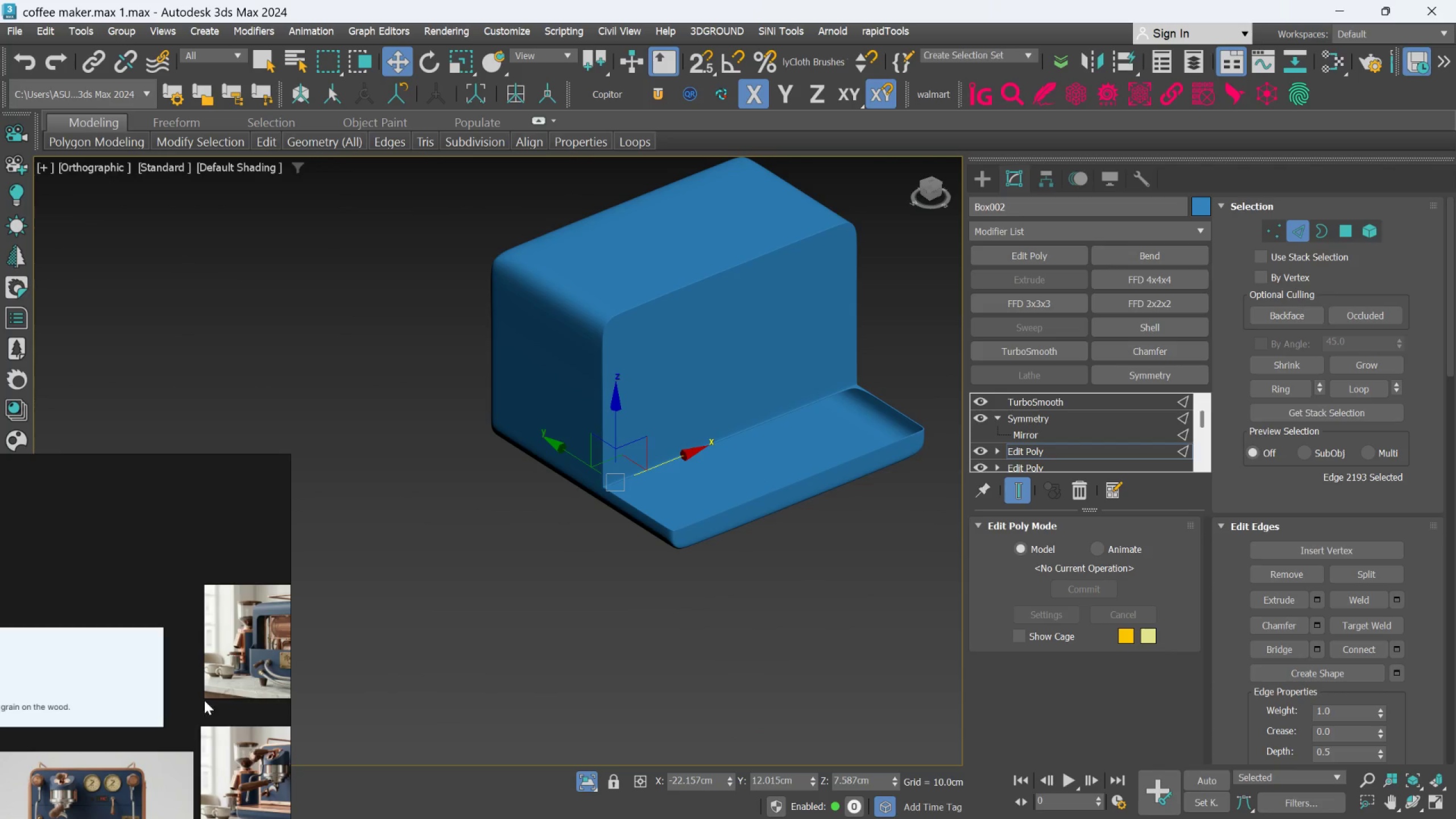 
scroll: coordinate [177, 709], scroll_direction: down, amount: 5.0
 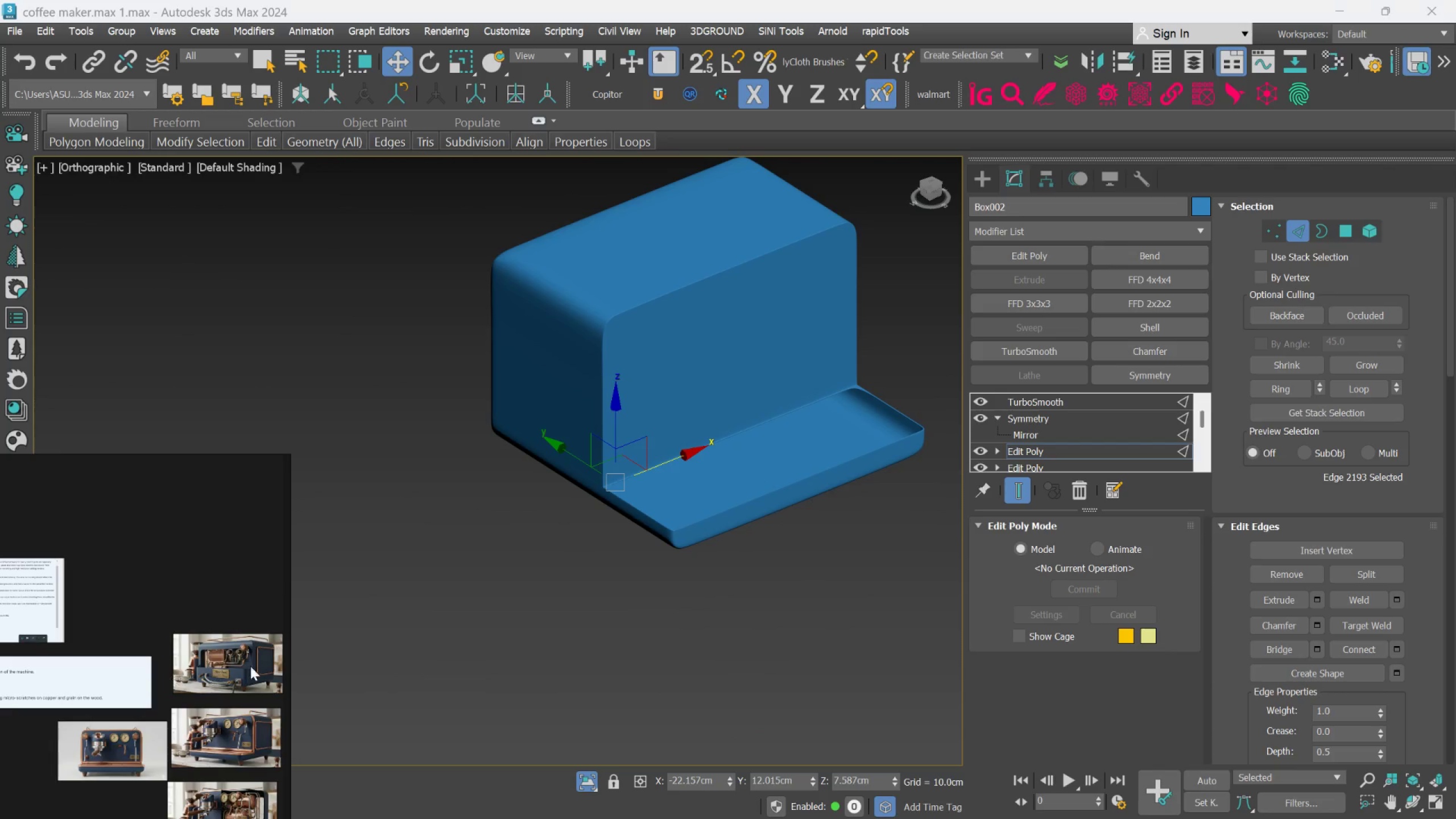 
hold_key(key=ControlLeft, duration=0.8)
 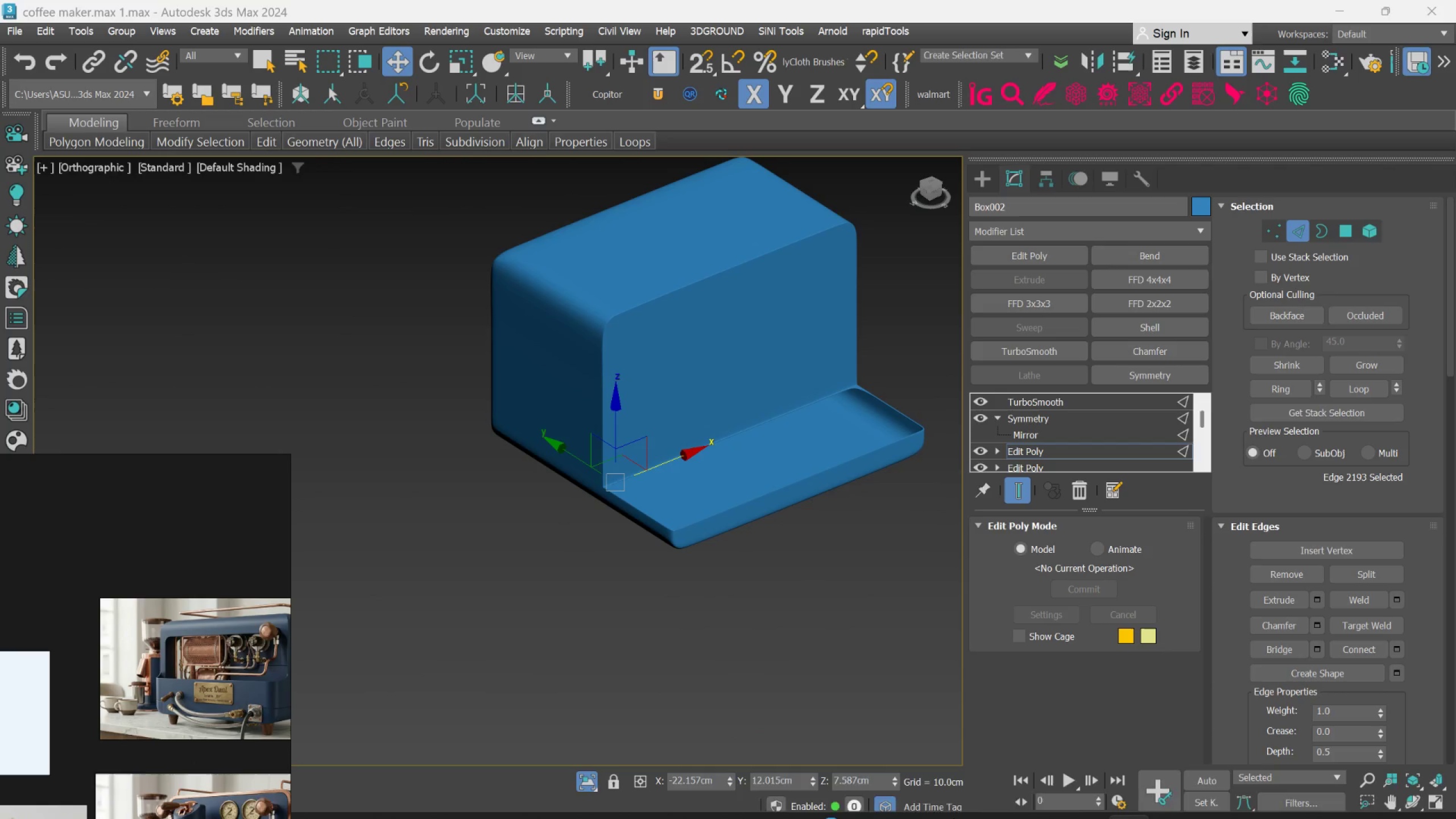 